 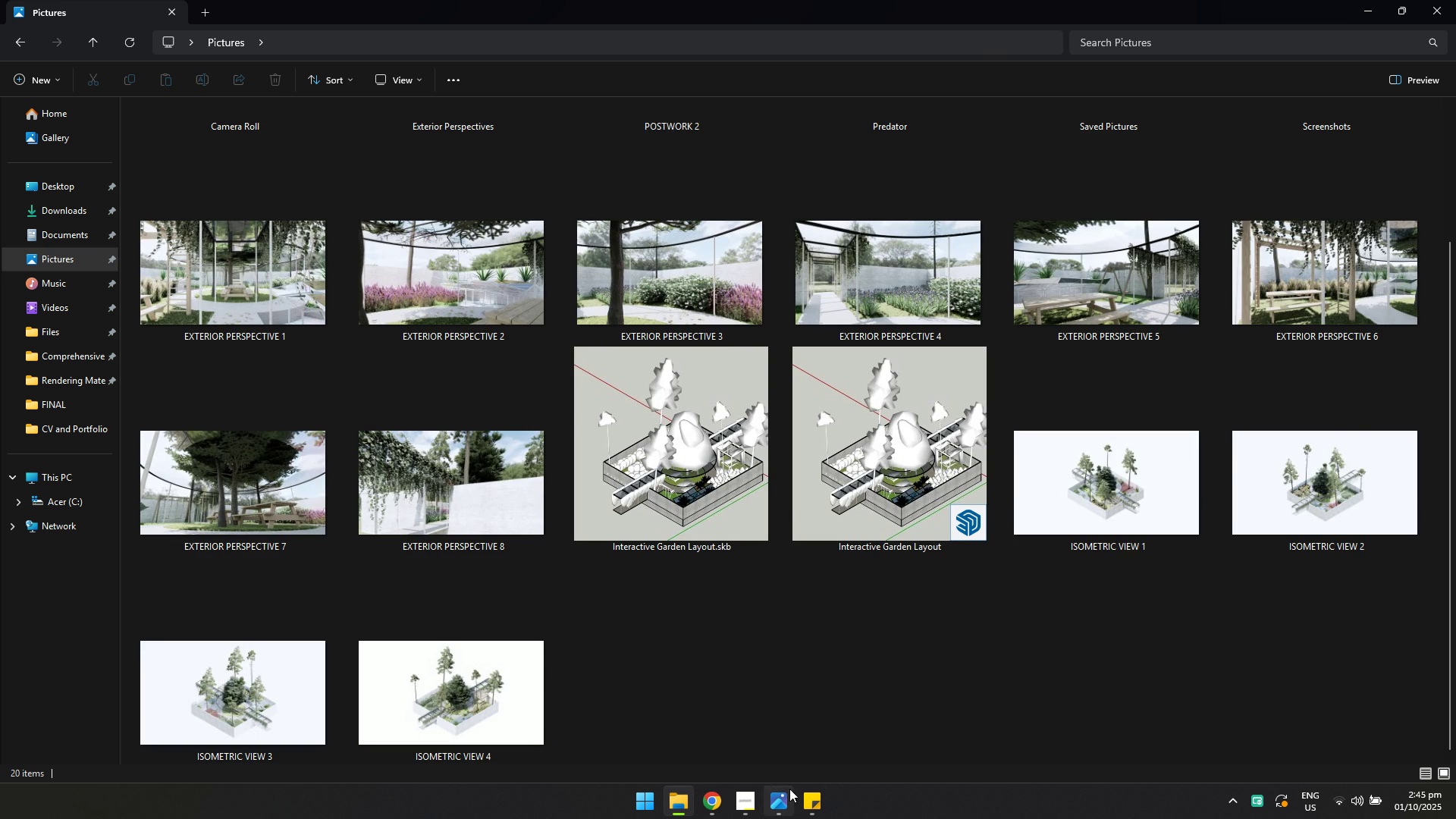 
left_click([711, 795])
 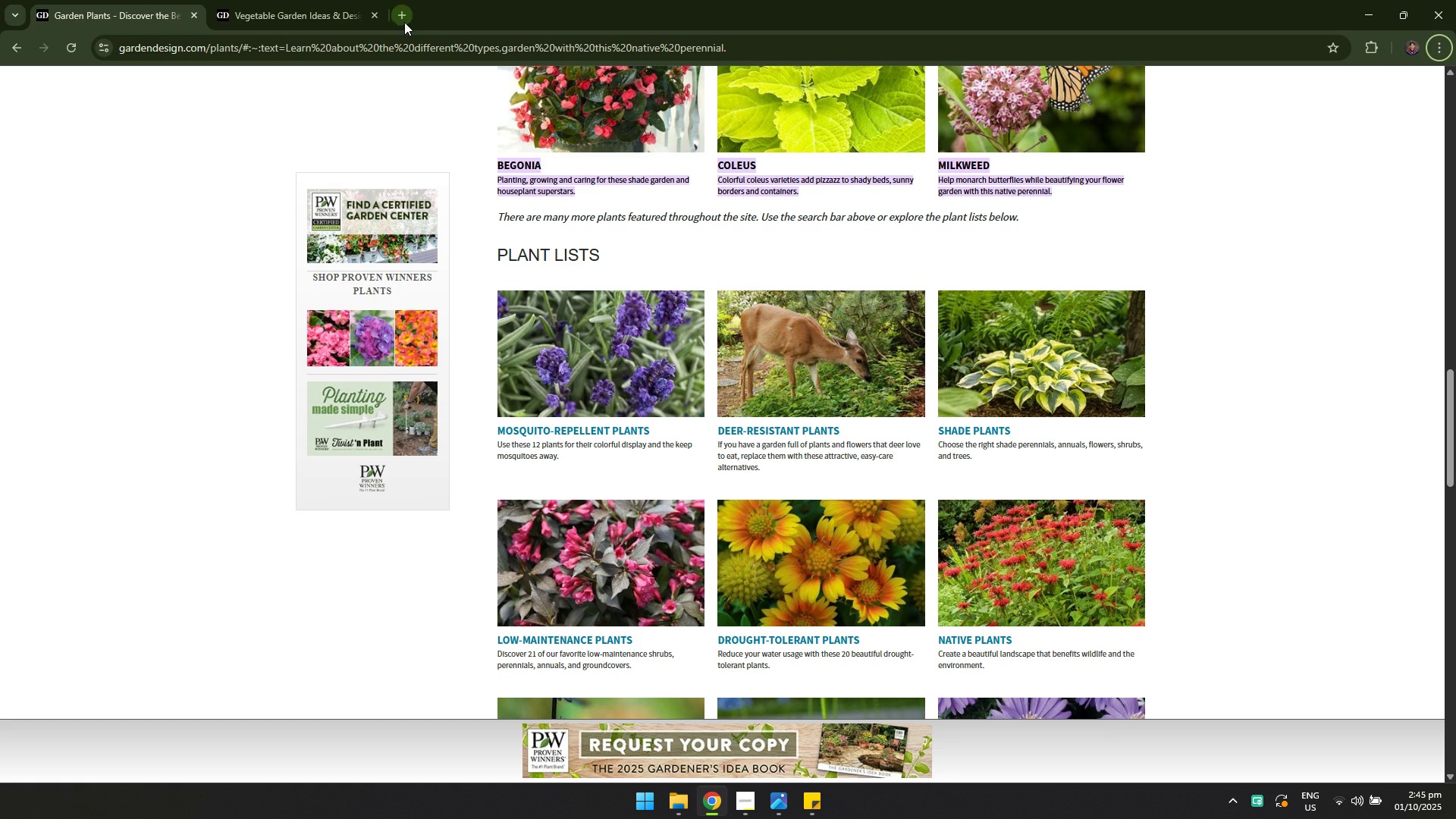 
left_click([398, 18])
 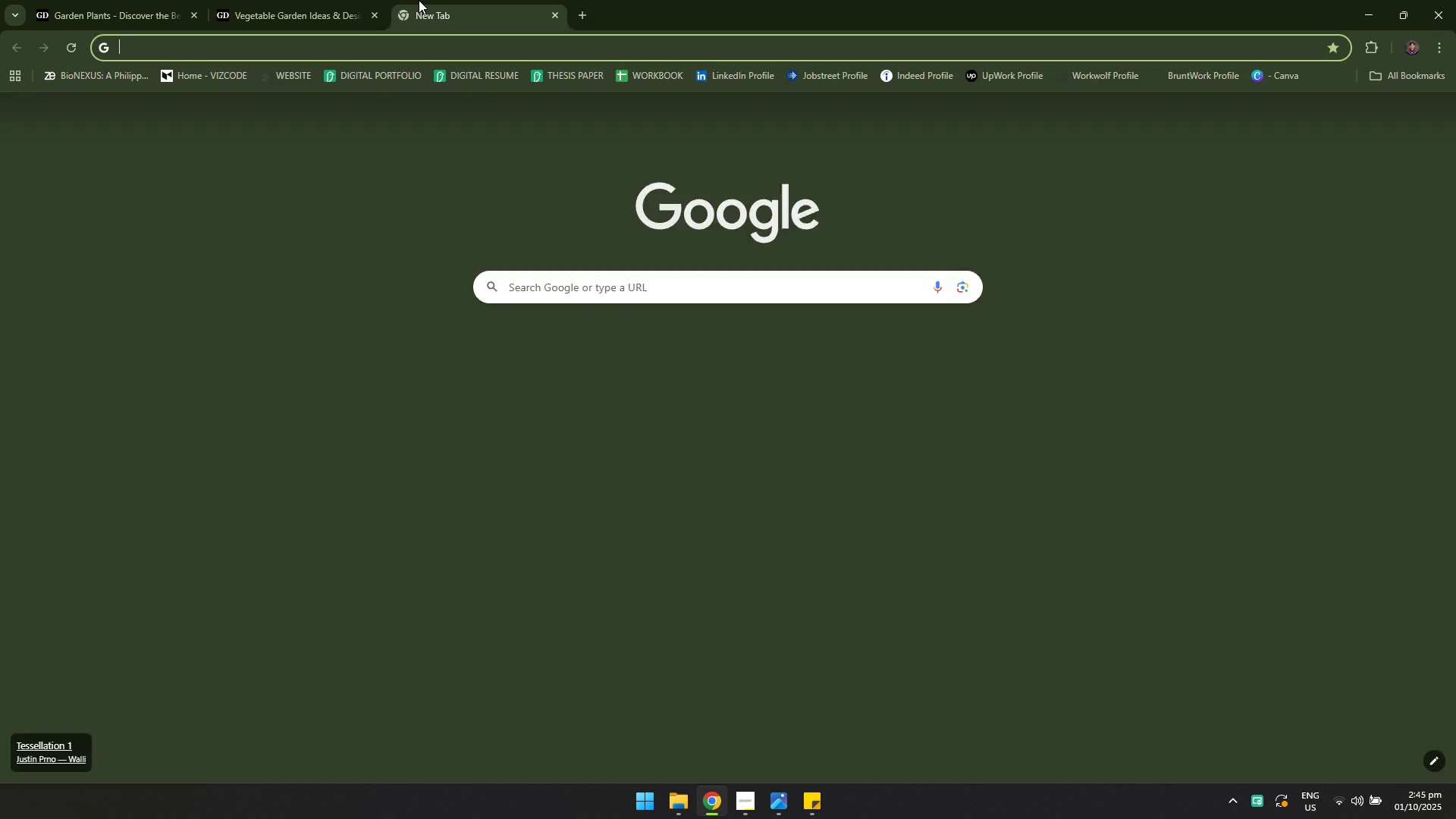 
type(chat)
 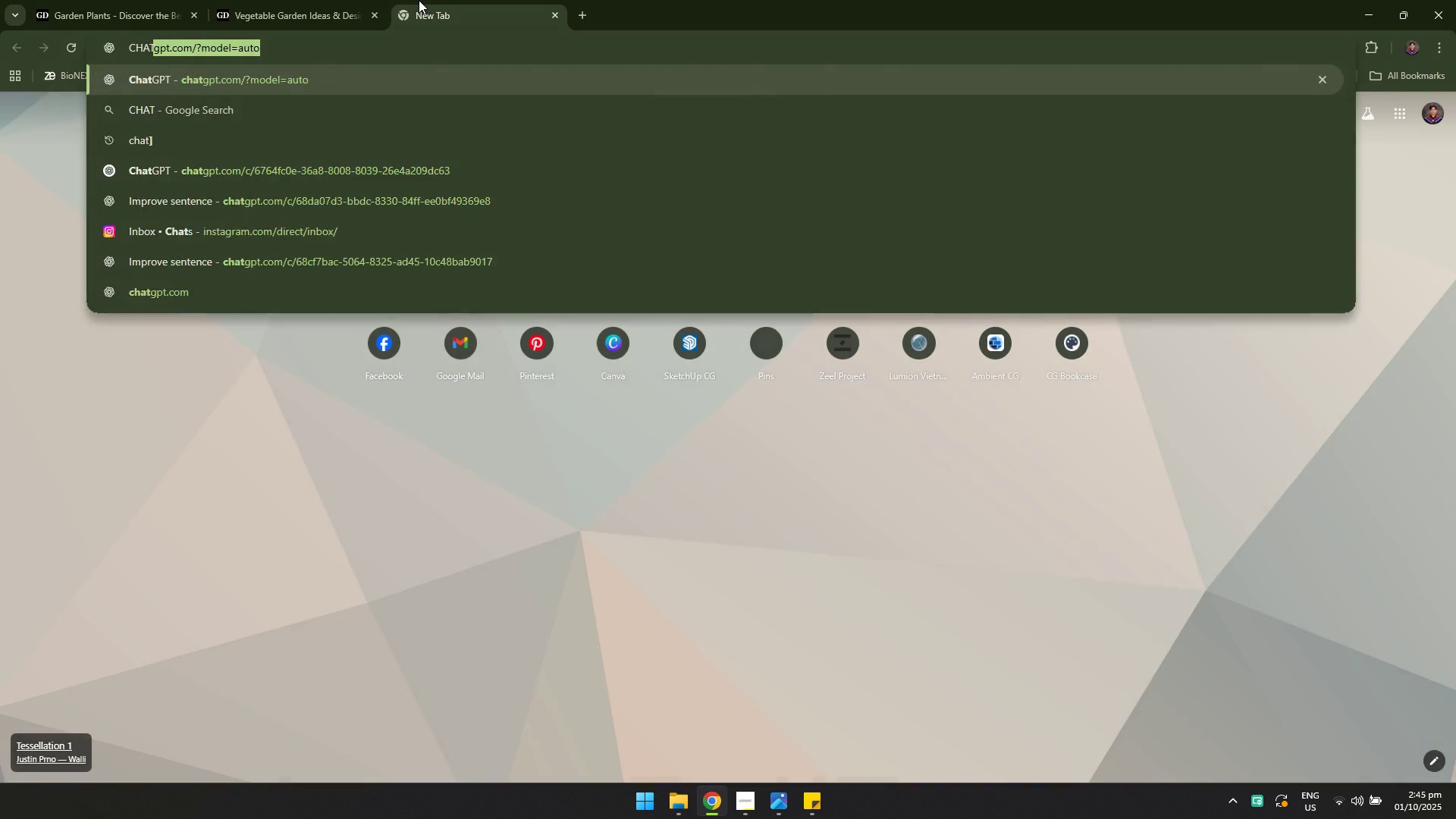 
key(Enter)
 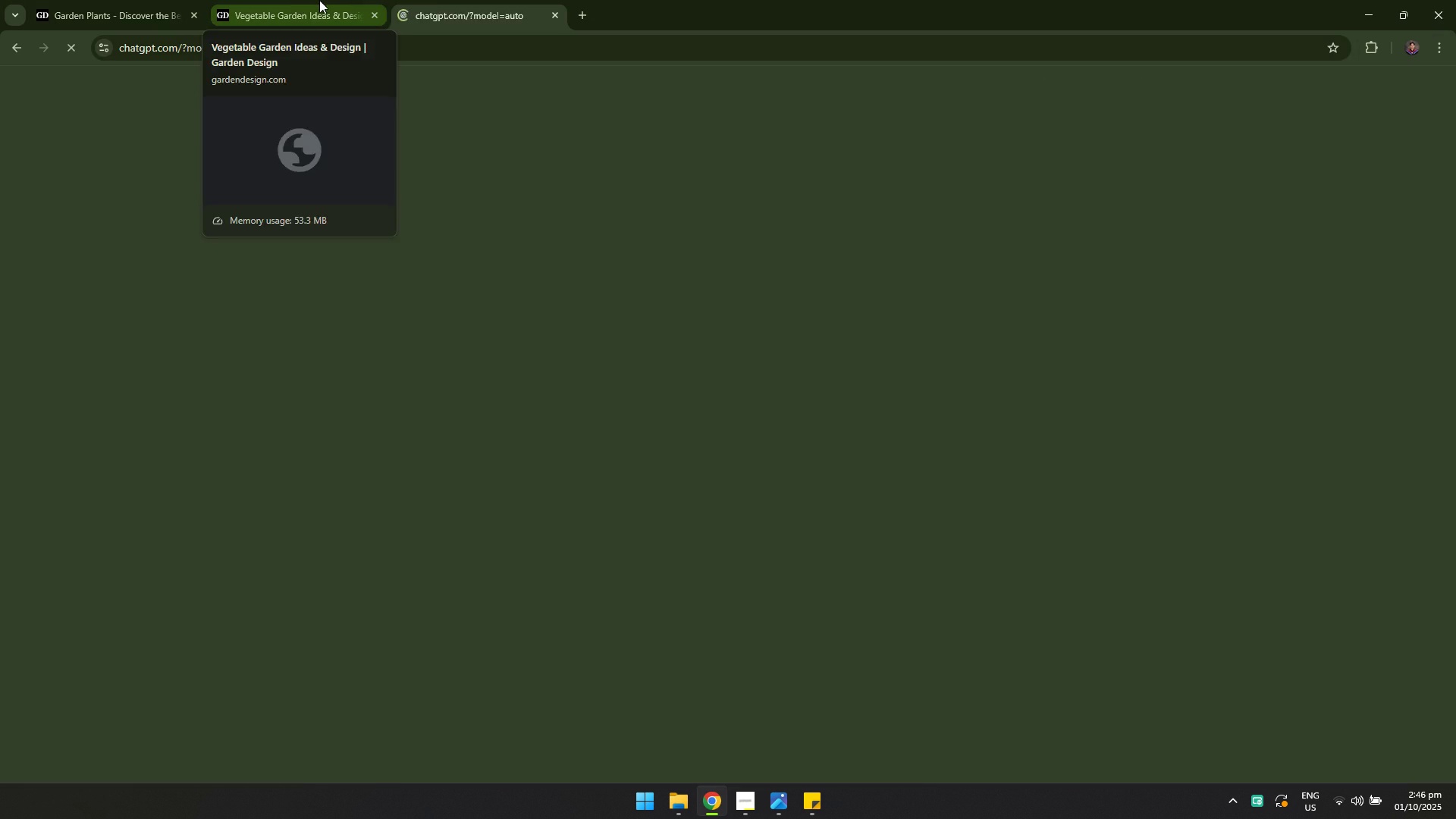 
left_click([303, 0])
 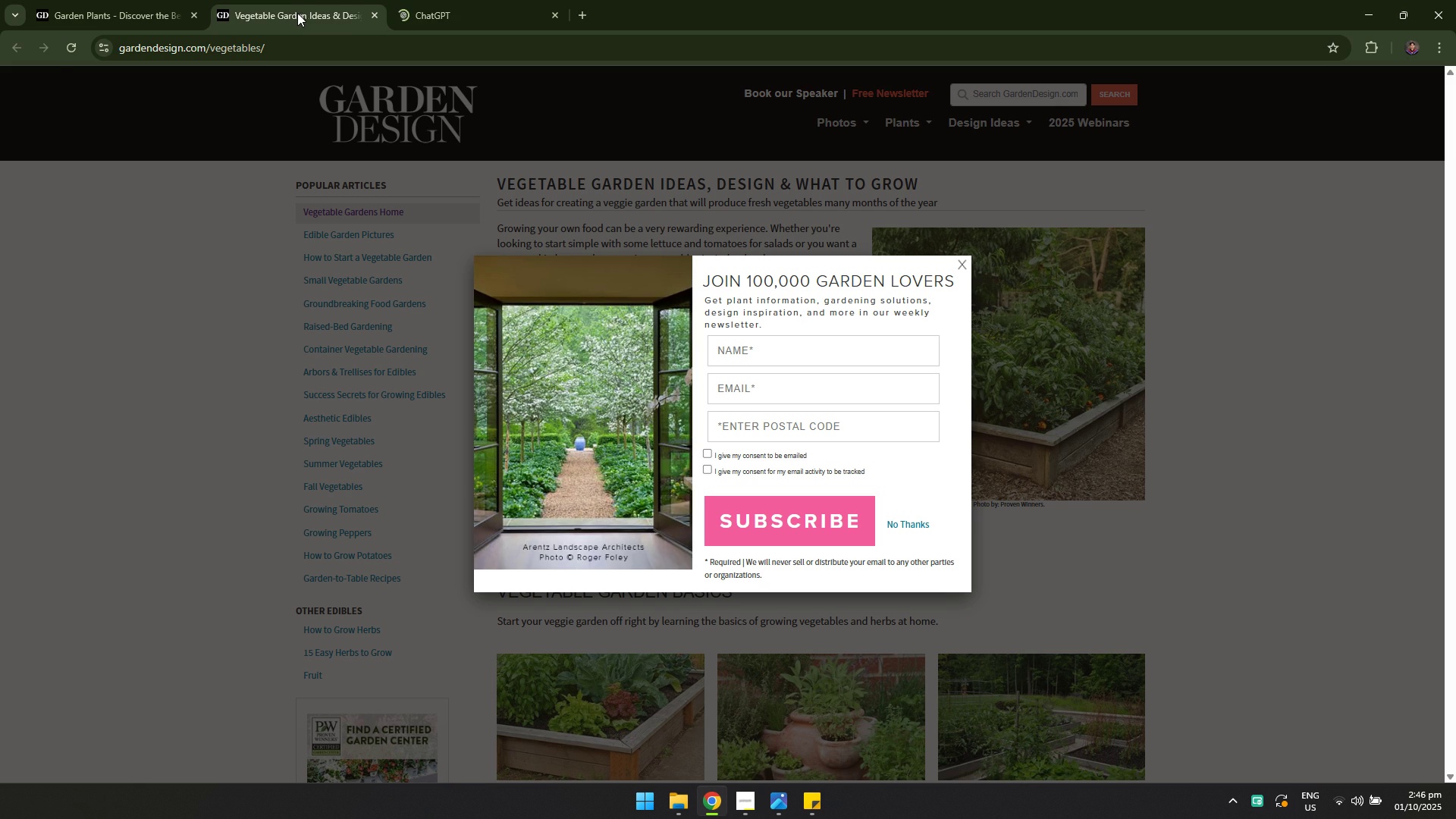 
key(Control+ControlLeft)
 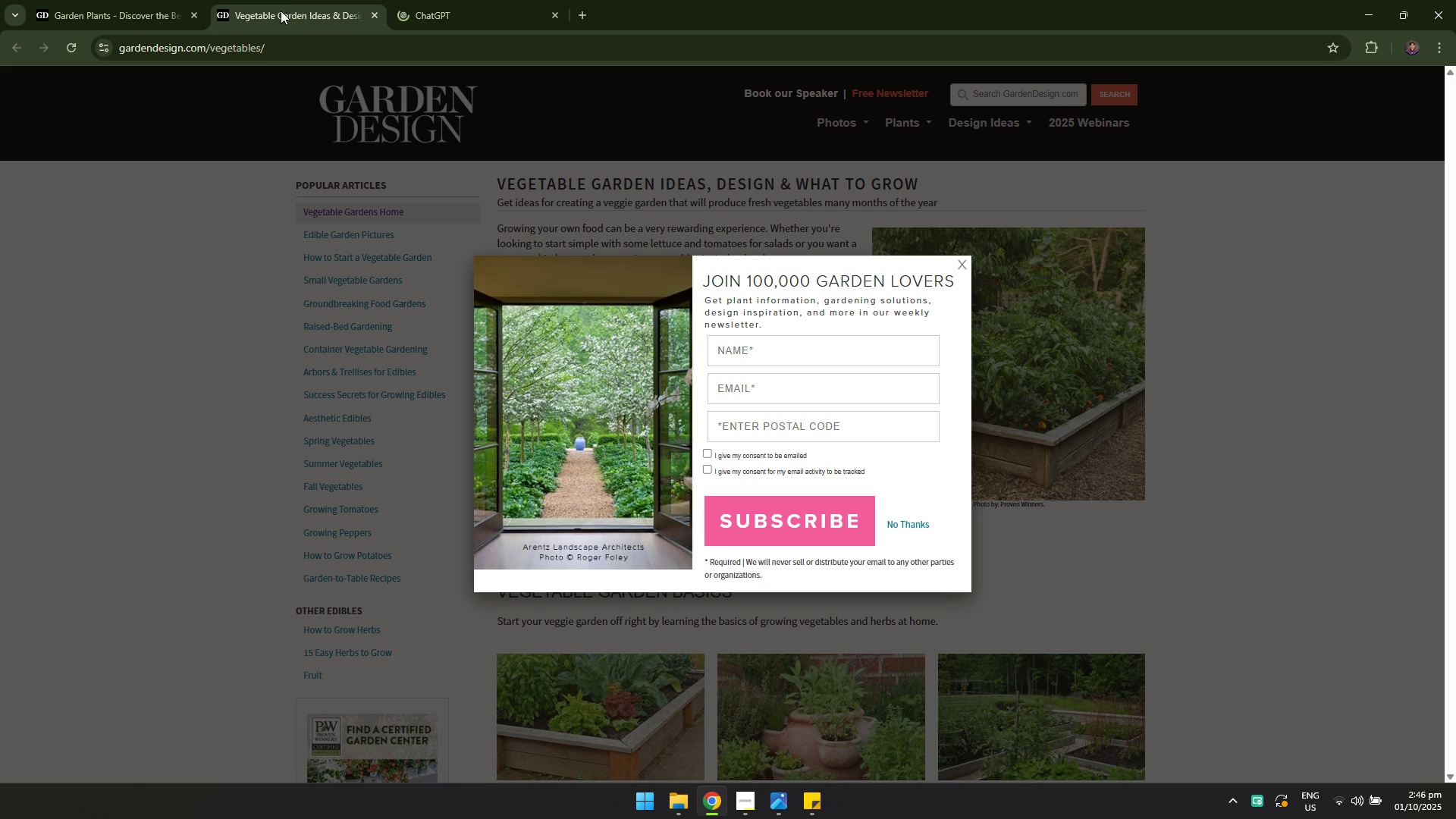 
key(Control+W)
 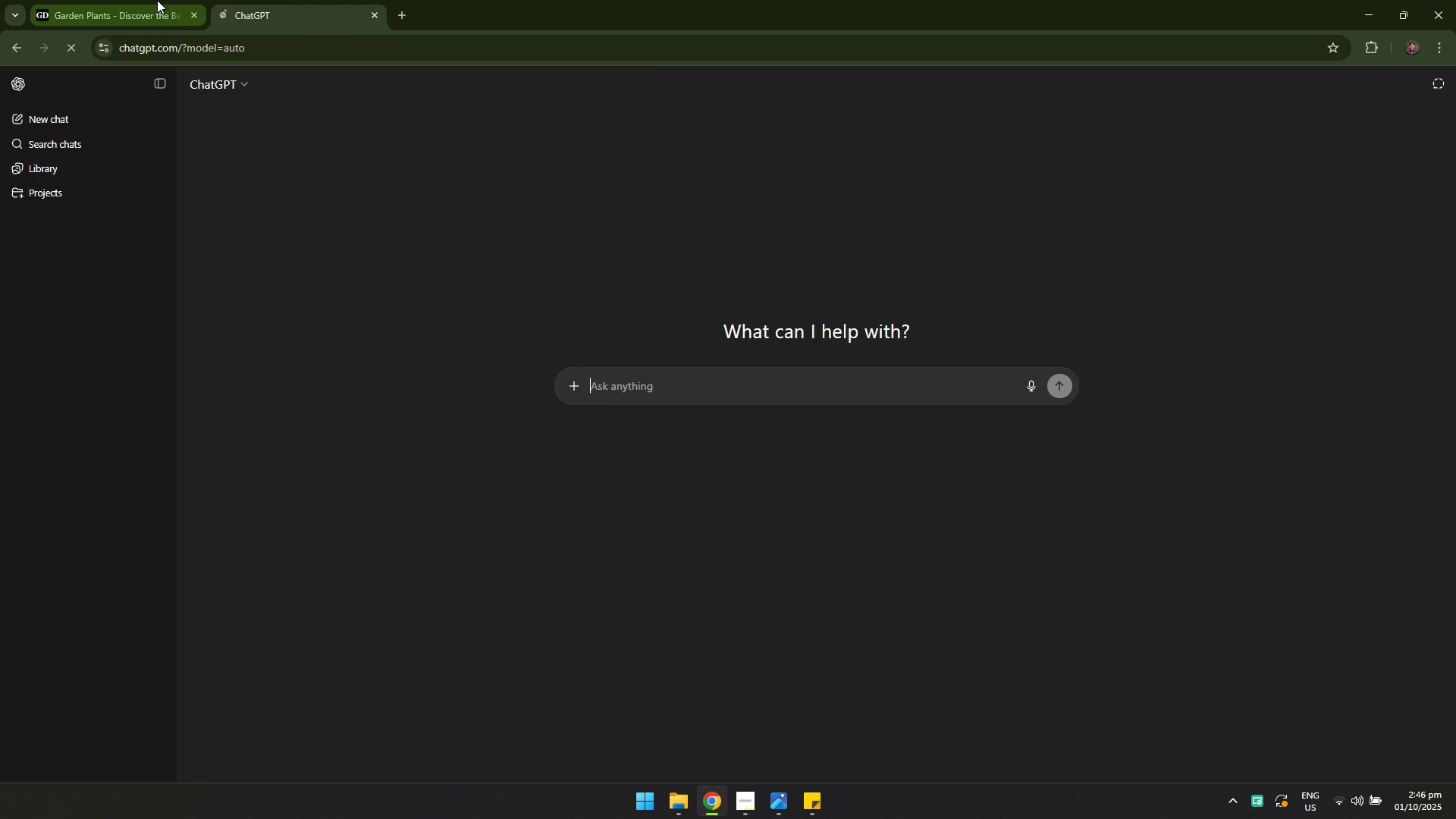 
left_click([157, 0])
 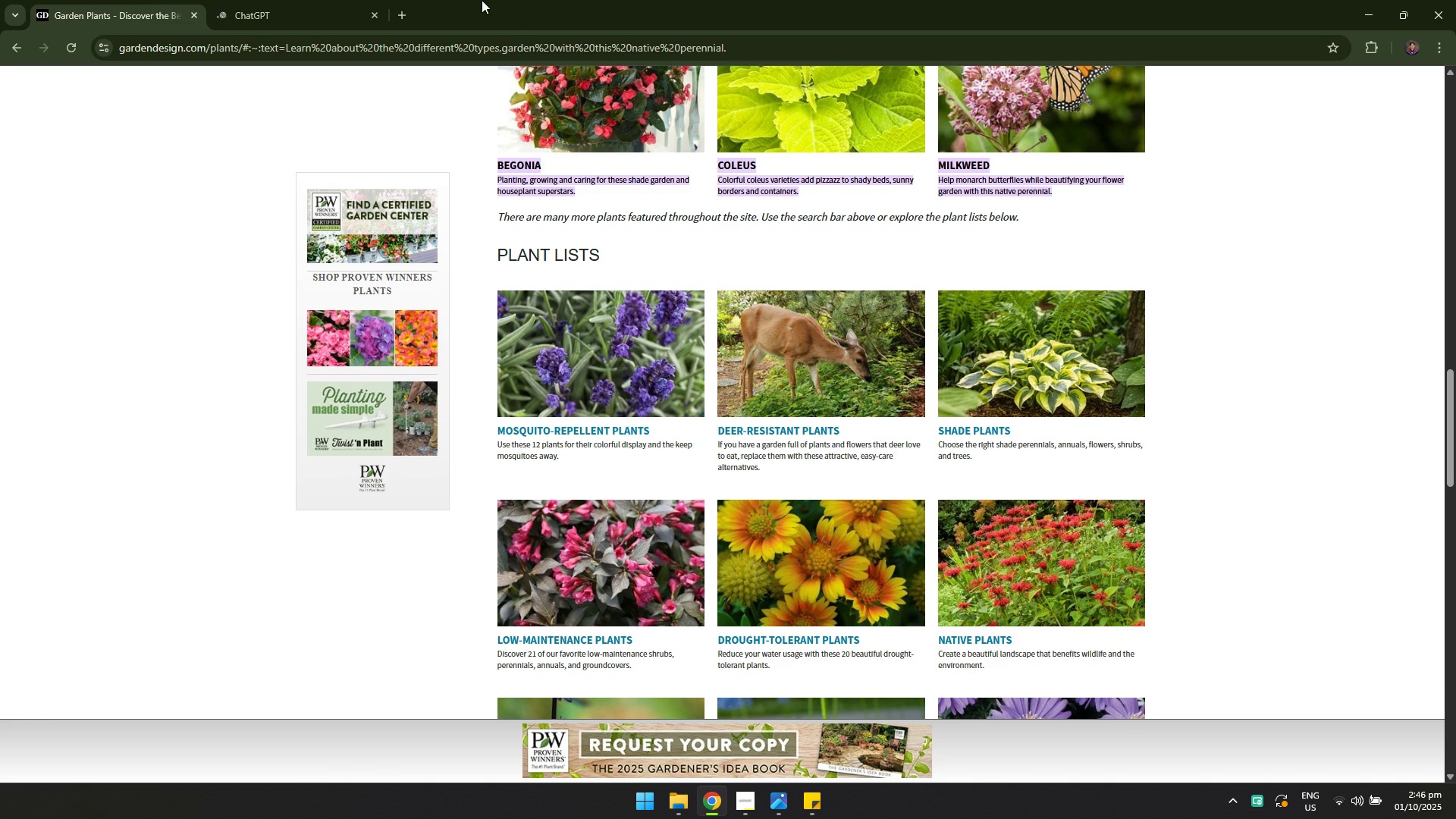 
left_click([376, 0])
 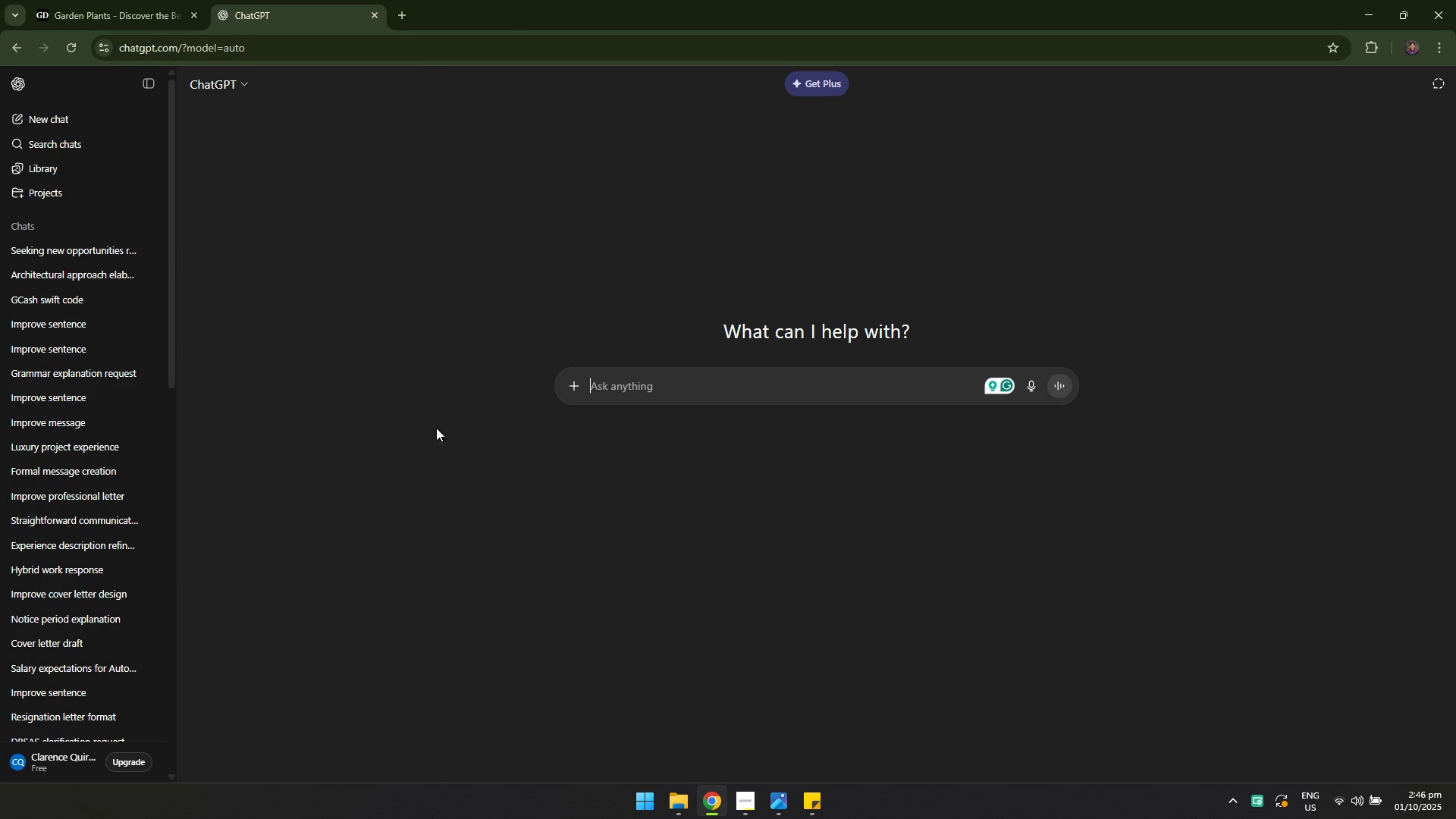 
type(Made)
 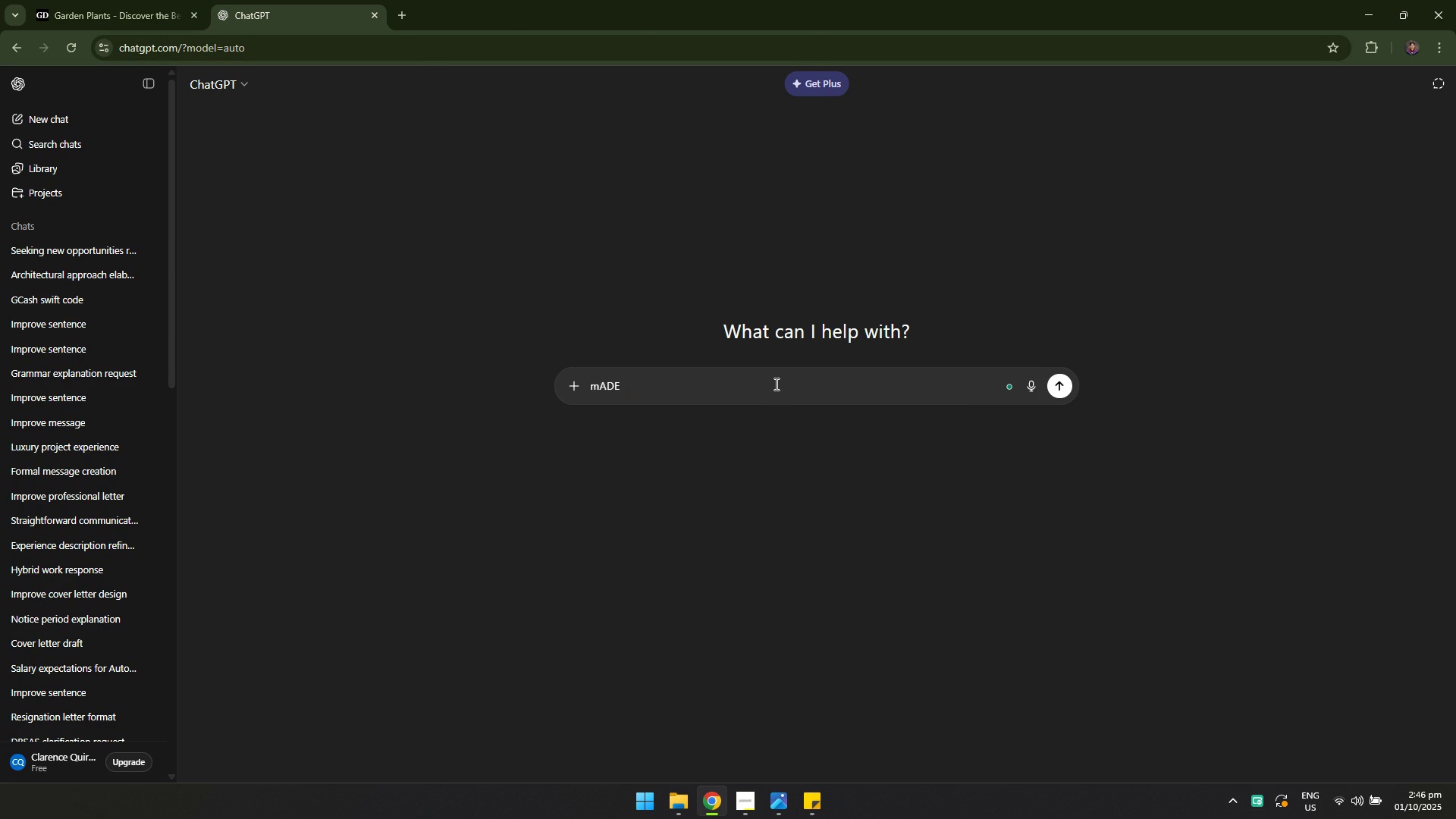 
key(Control+ControlLeft)
 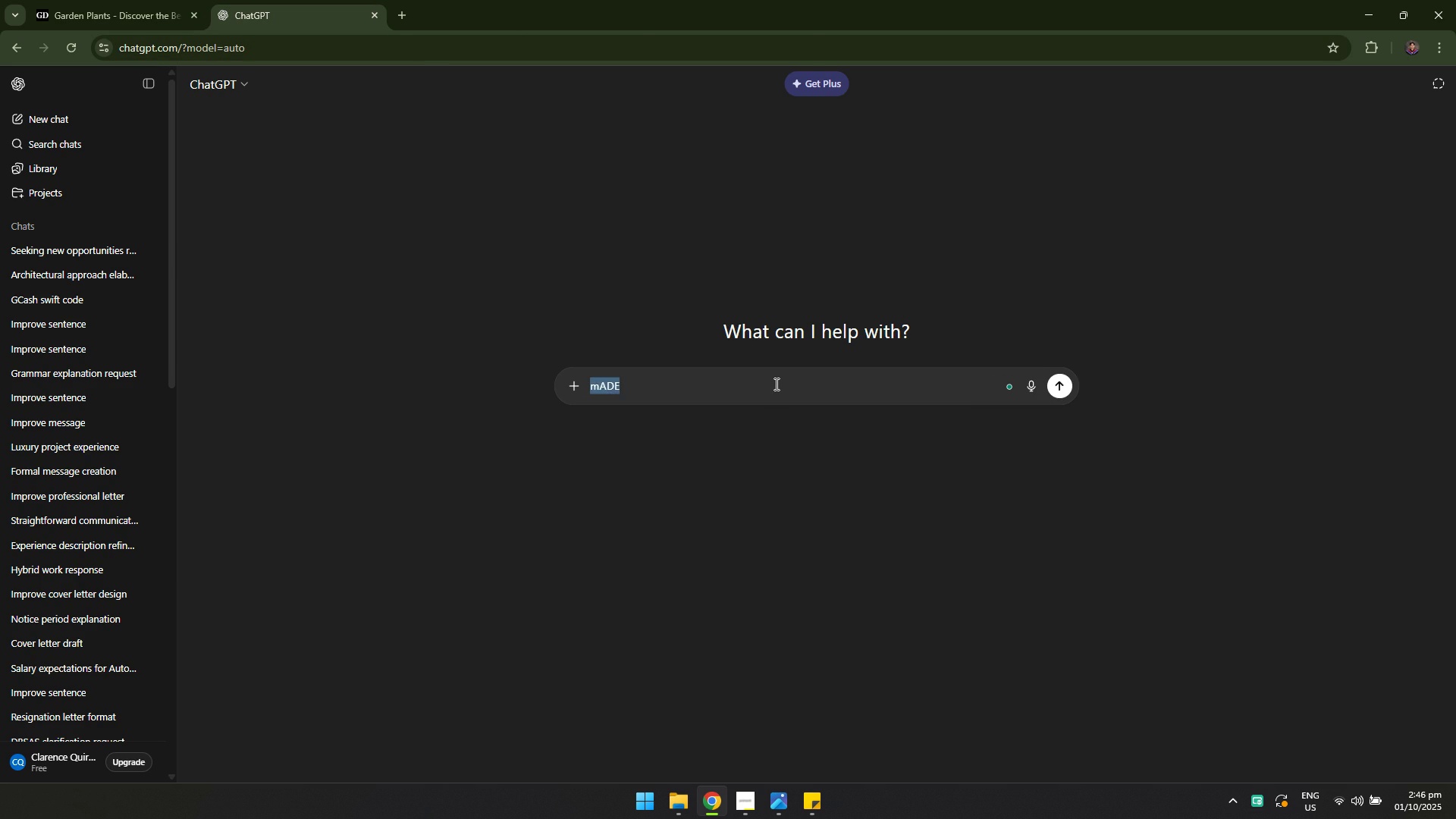 
key(Control+A)
 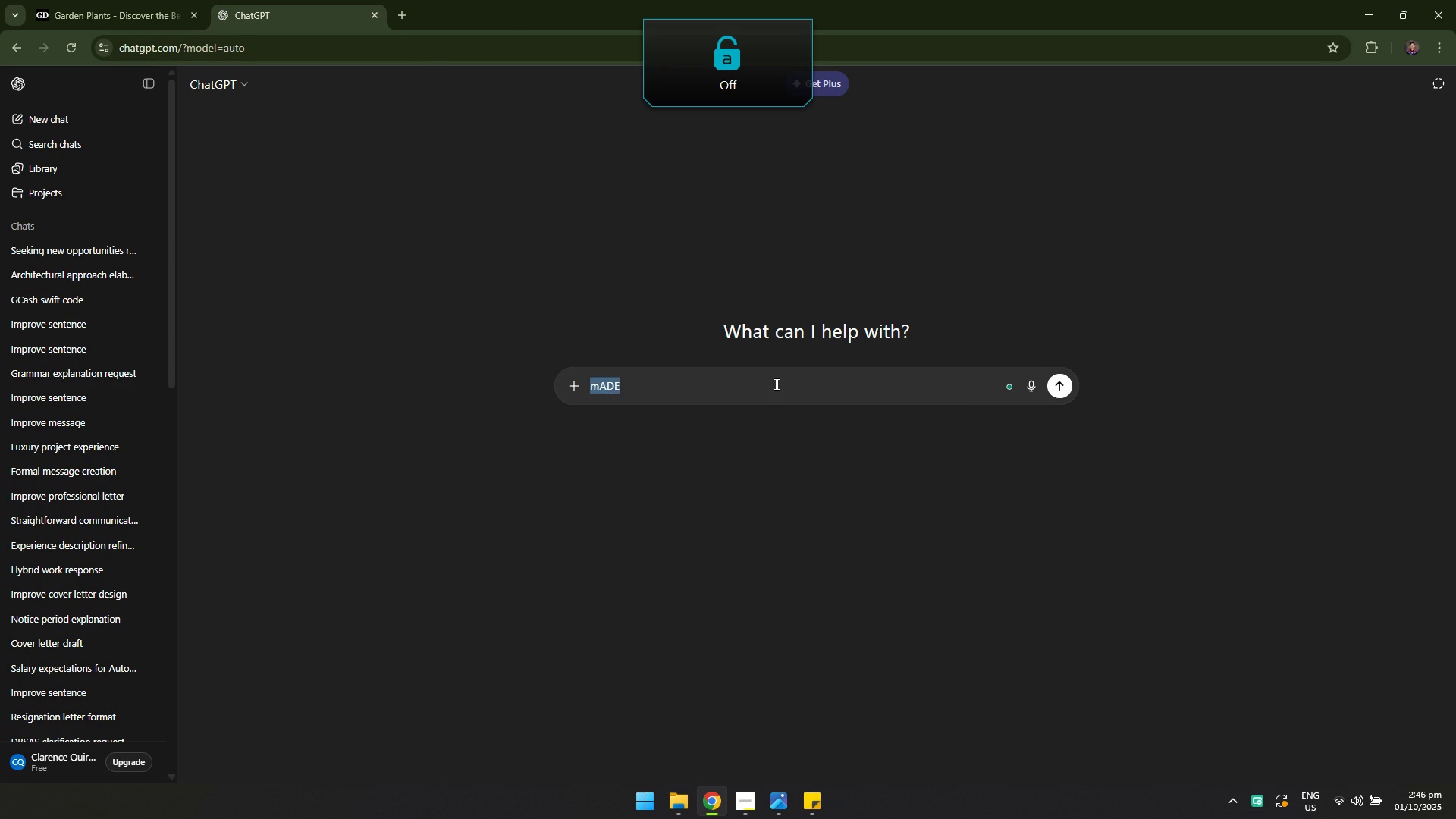 
type(Make a )
key(Backspace)
type(n desxcr)
key(Backspace)
key(Backspace)
key(Backspace)
type(cription regarding this plants with their benefits to thwe)
key(Backspace)
type(e)
key(Backspace)
key(Backspace)
type(e environment and also sustainabl)
key(Backspace)
type(ility and how it positivet)
key(Backspace)
type(ly affects the end users or the community)
 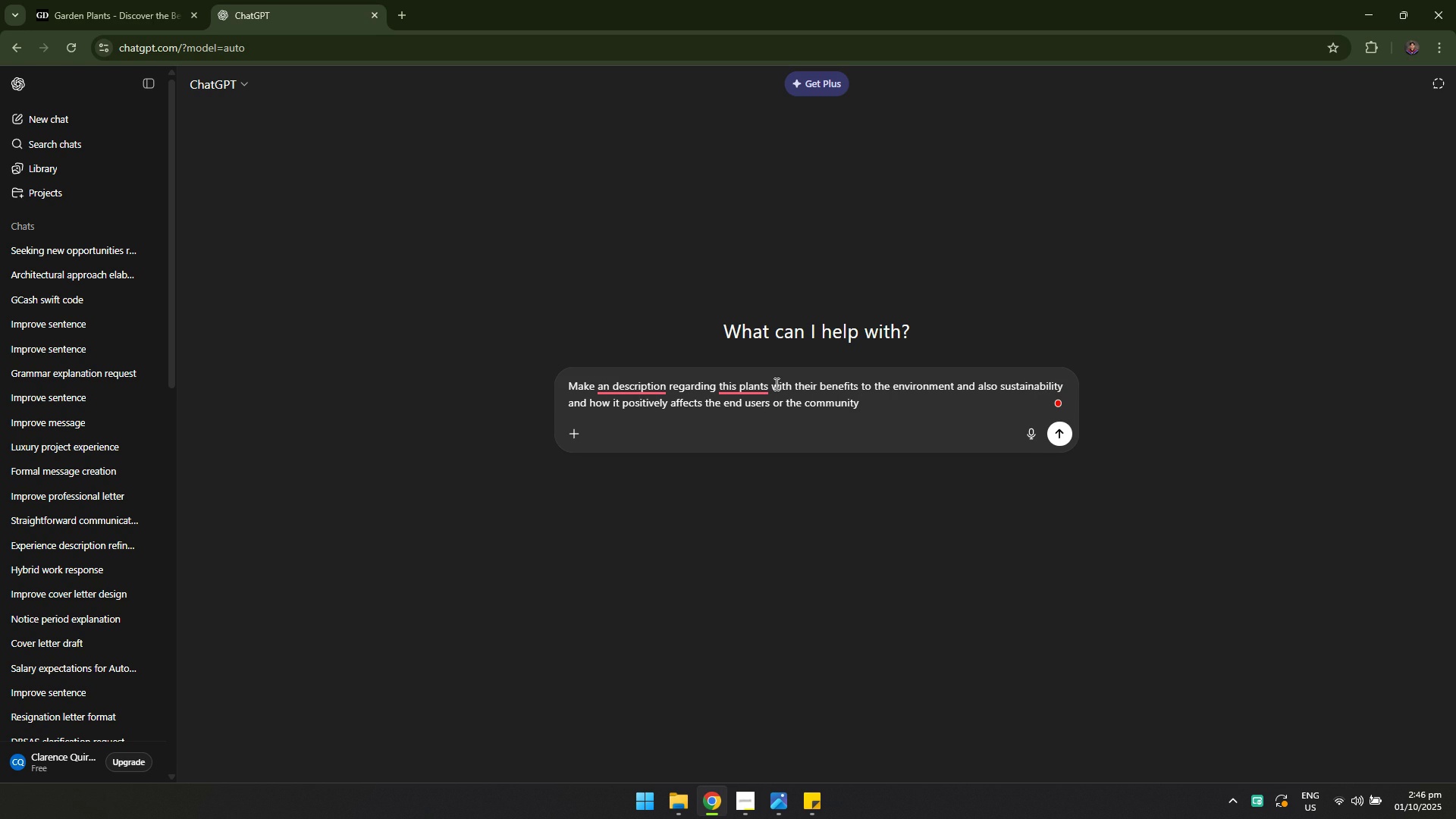 
key(Control+ControlLeft)
 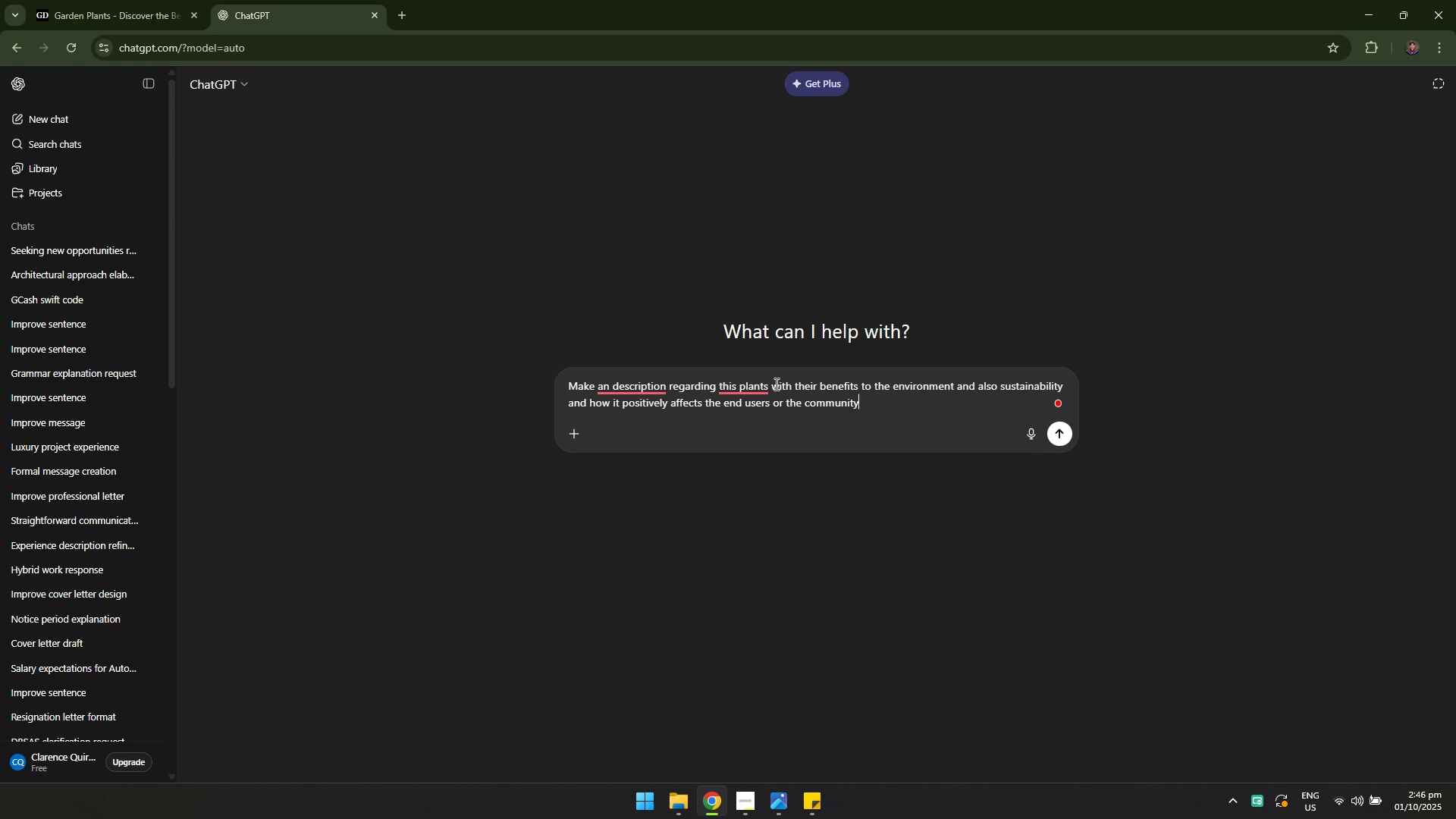 
key(Shift+ShiftLeft)
 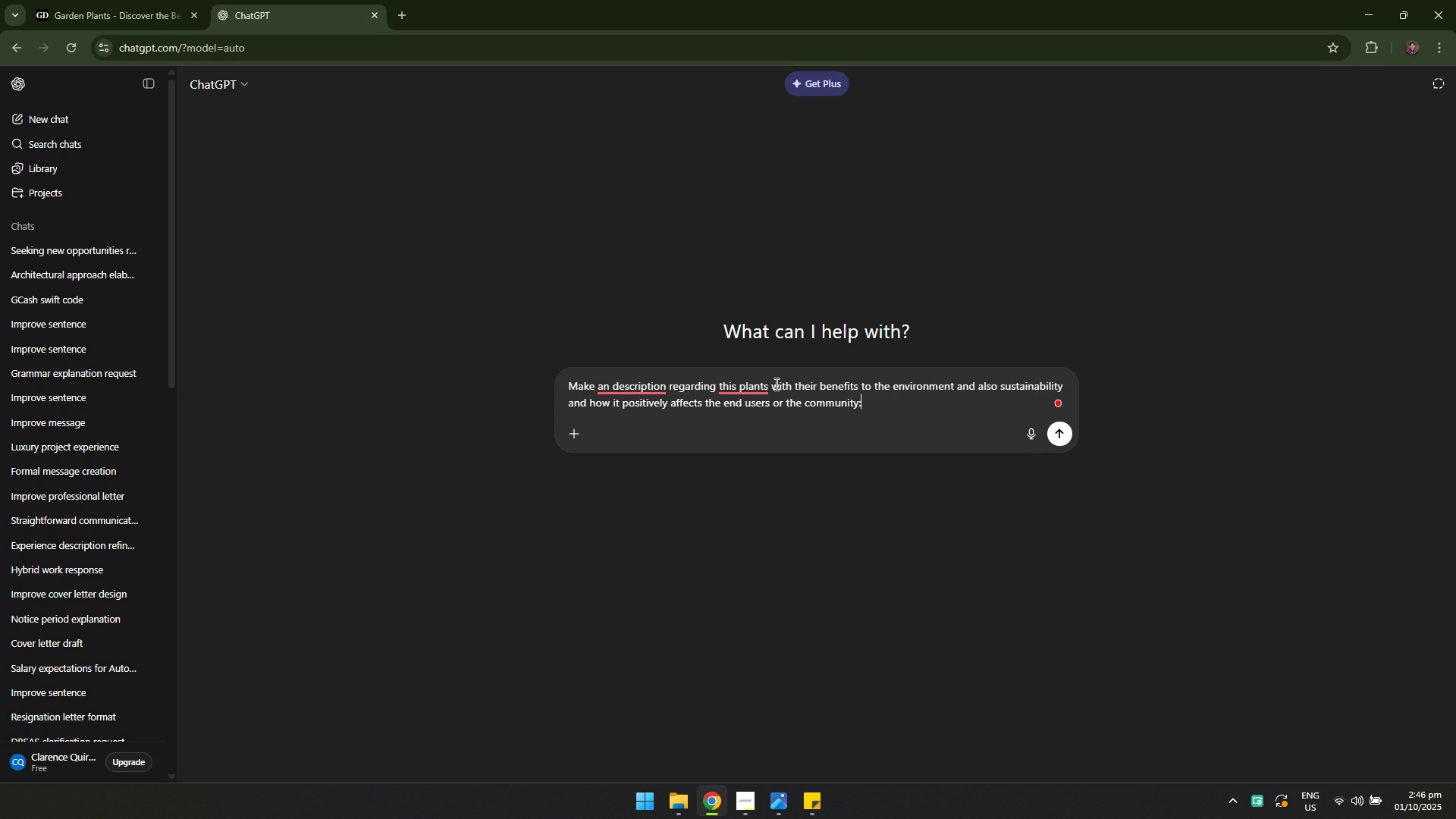 
key(Shift+Semicolon)